 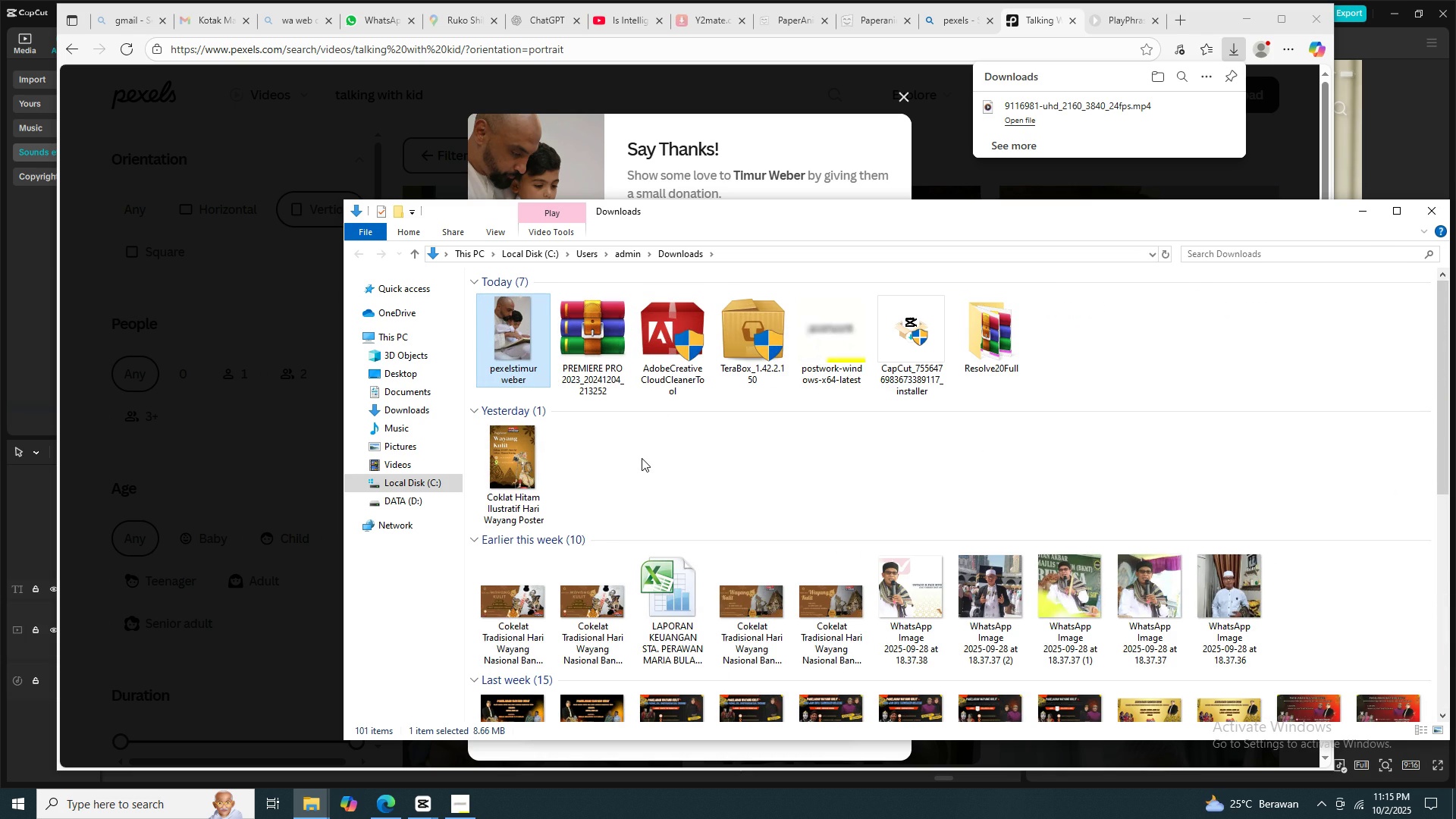 
key(Control+ControlLeft)
 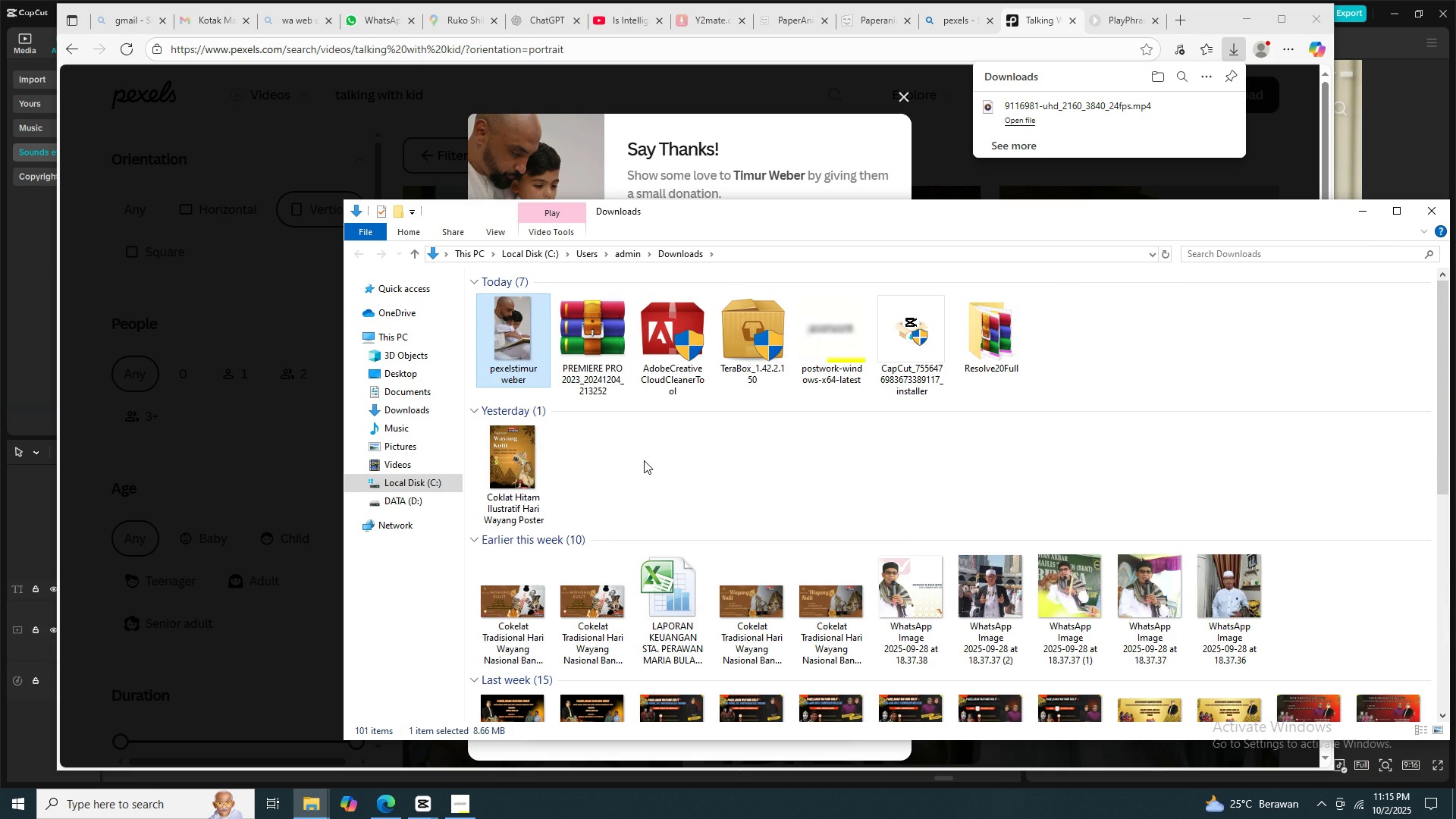 
key(Control+ControlLeft)
 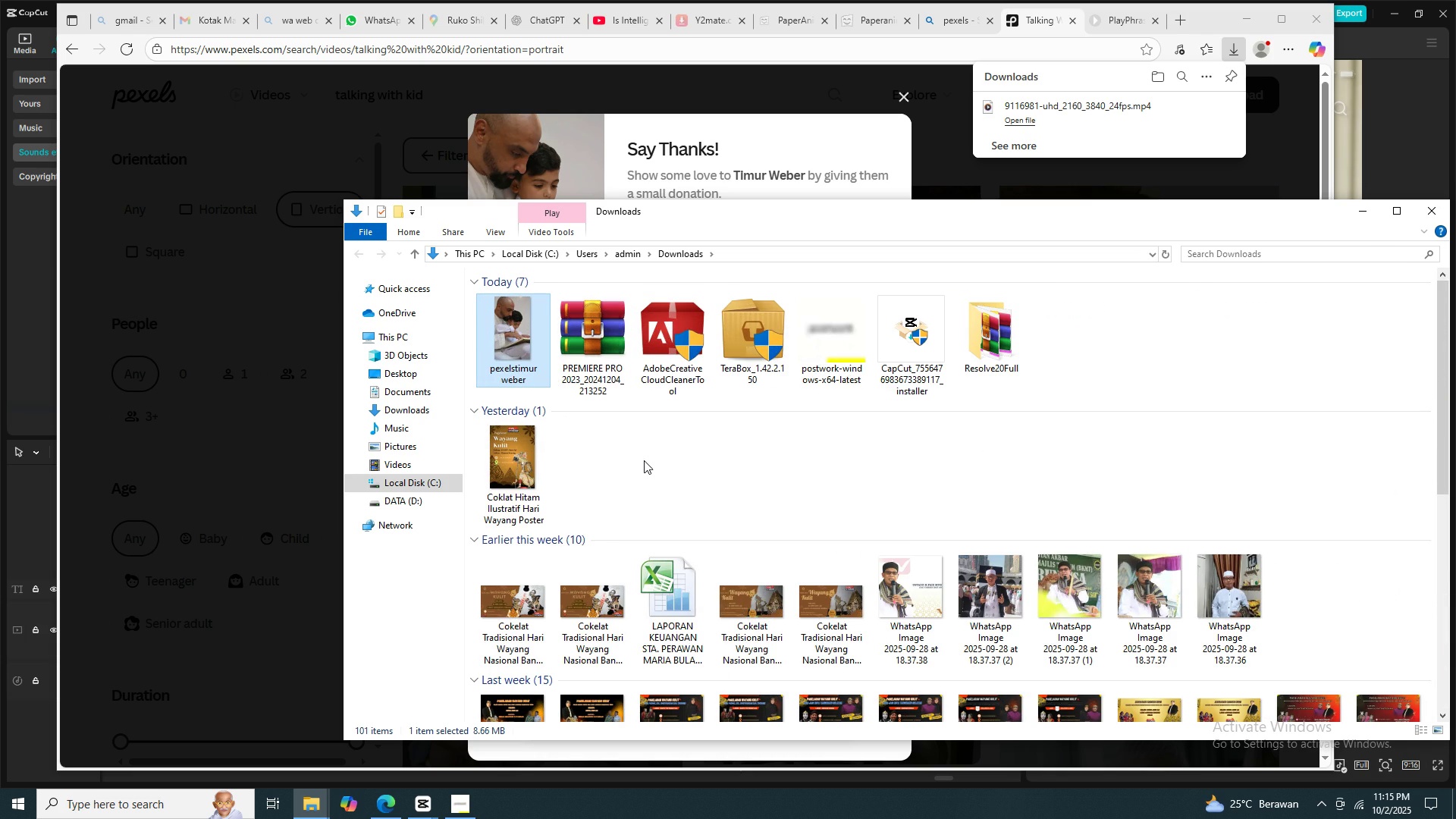 
key(Control+ControlLeft)
 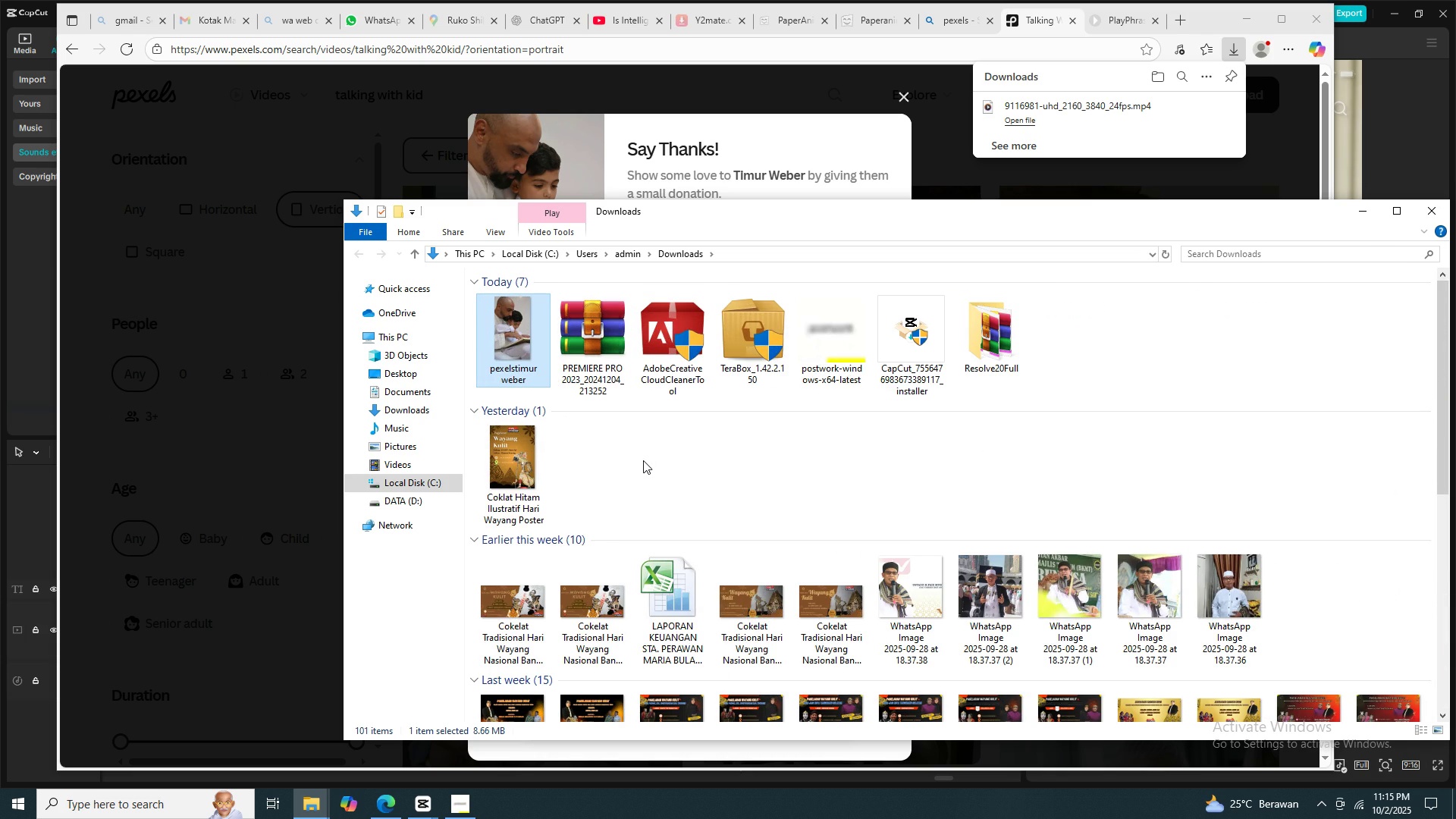 
scroll: coordinate [607, 461], scroll_direction: up, amount: 5.0
 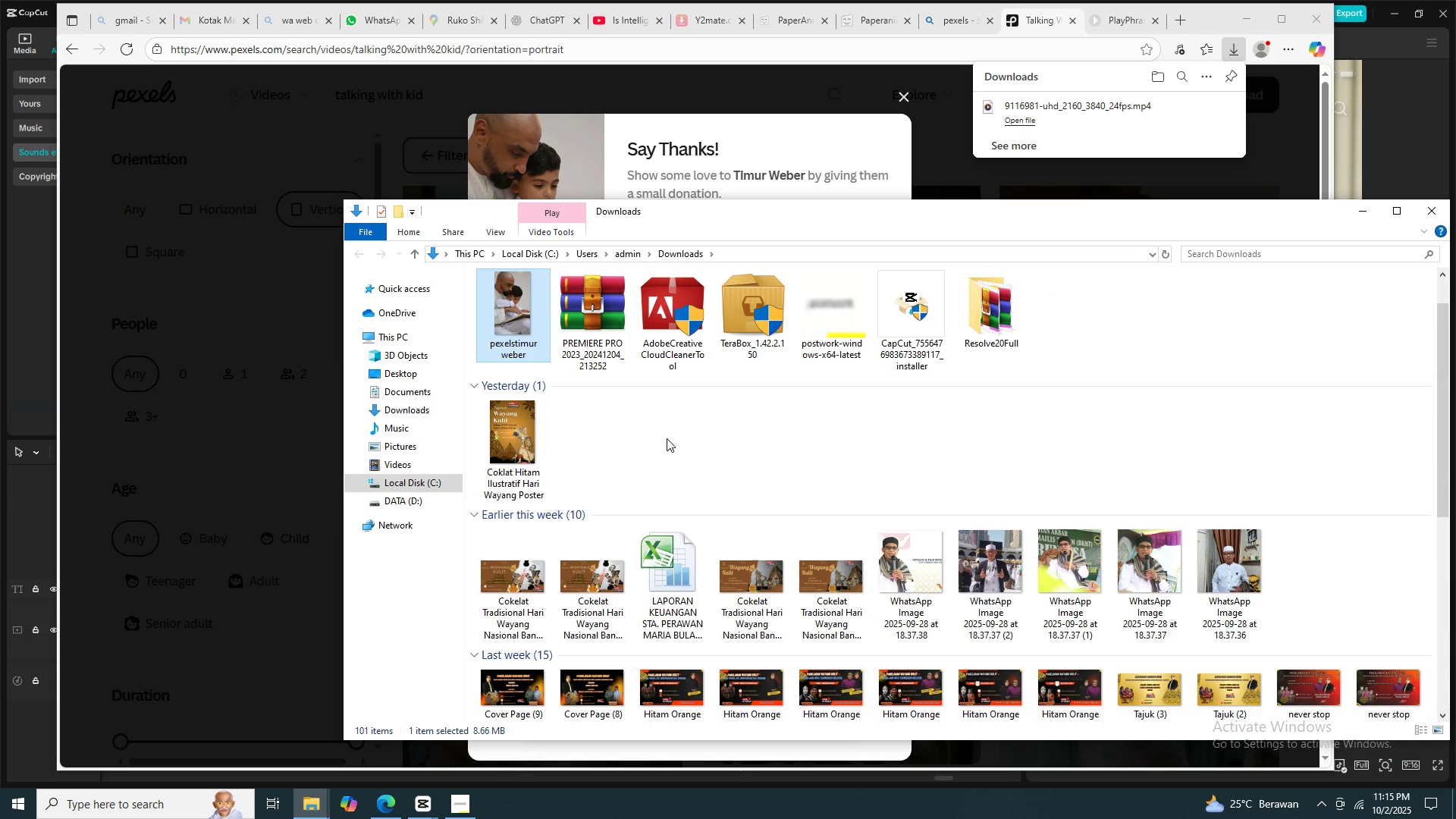 
left_click([500, 331])
 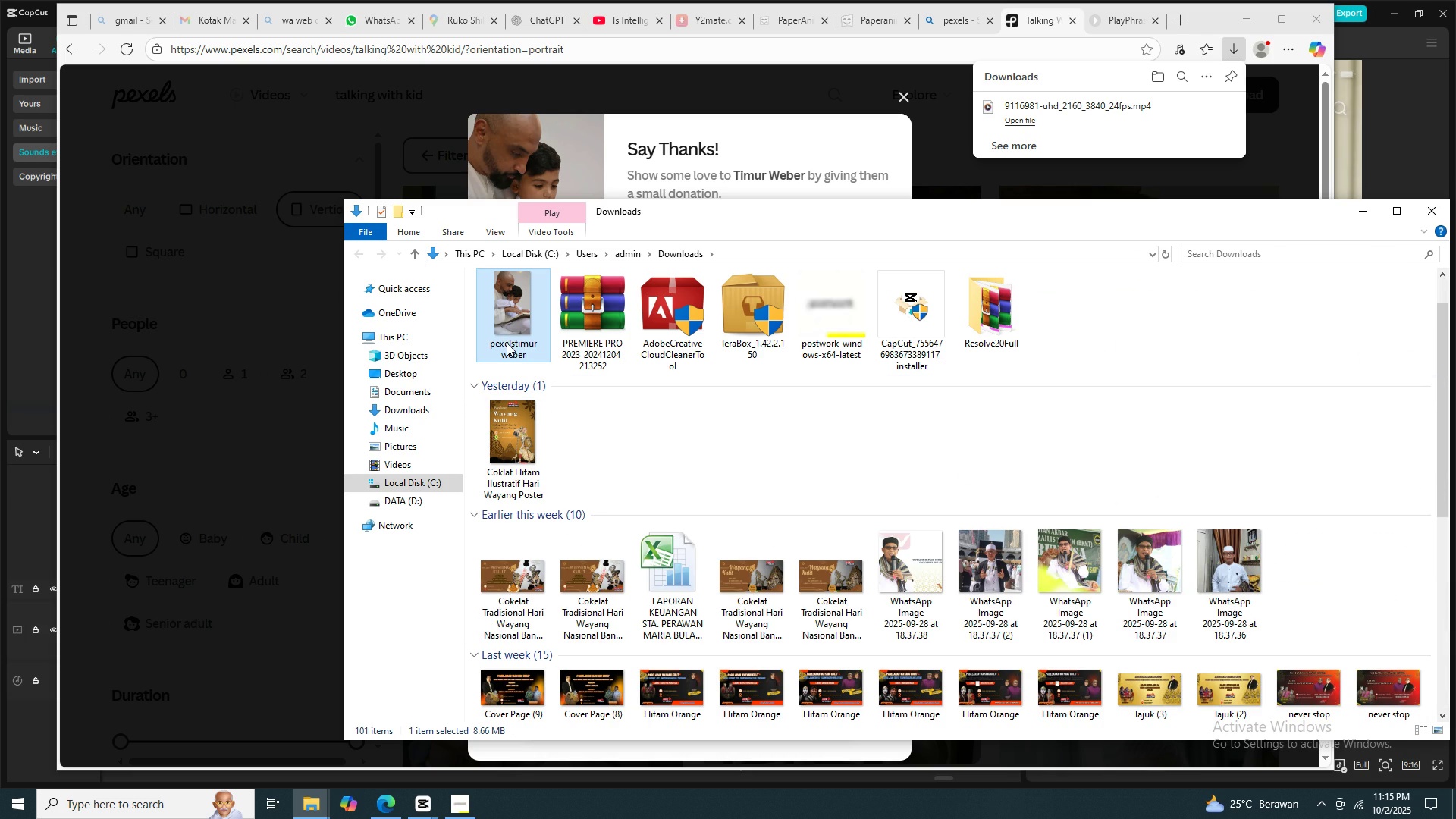 
left_click([507, 343])
 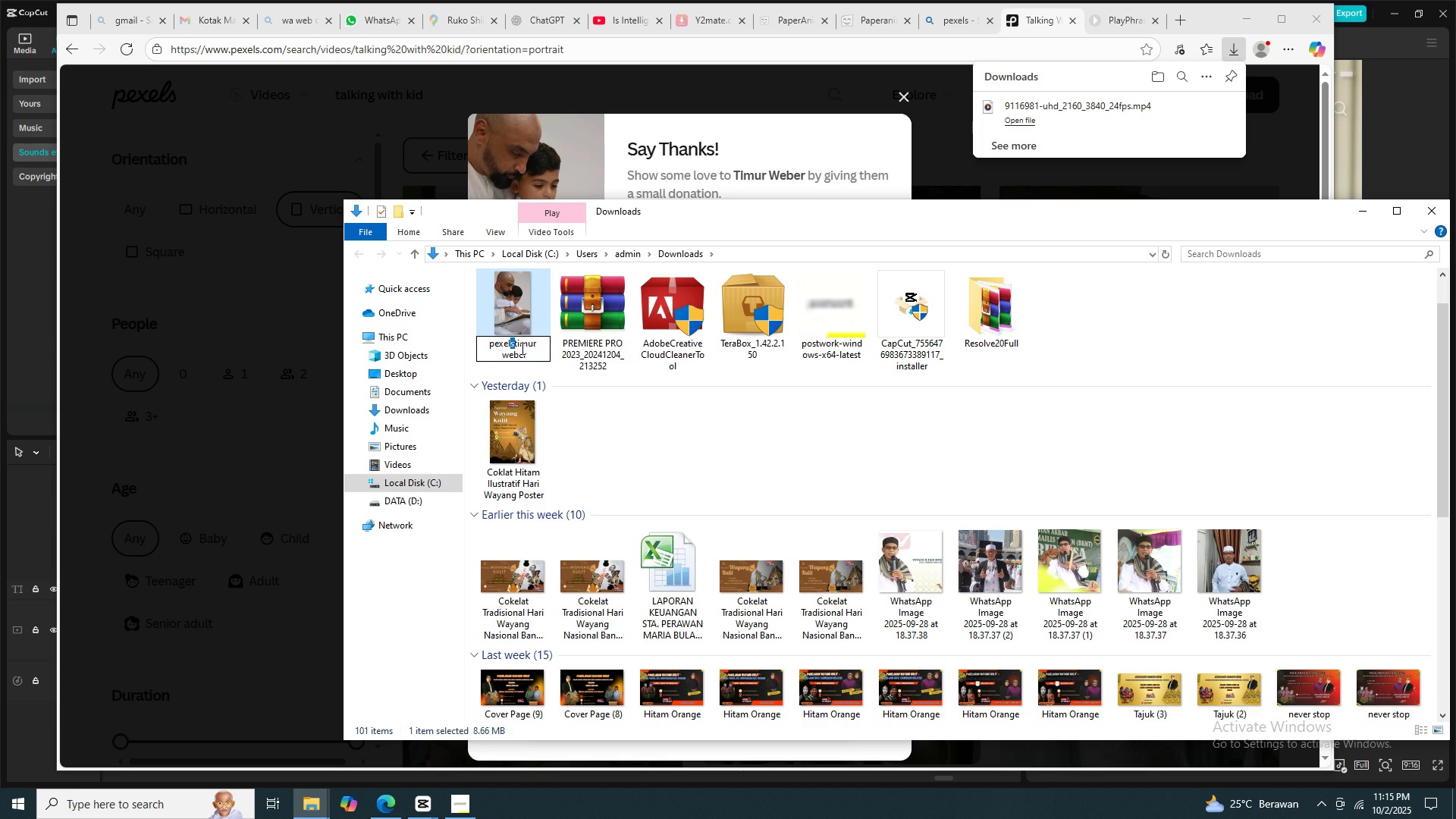 
left_click([513, 343])